 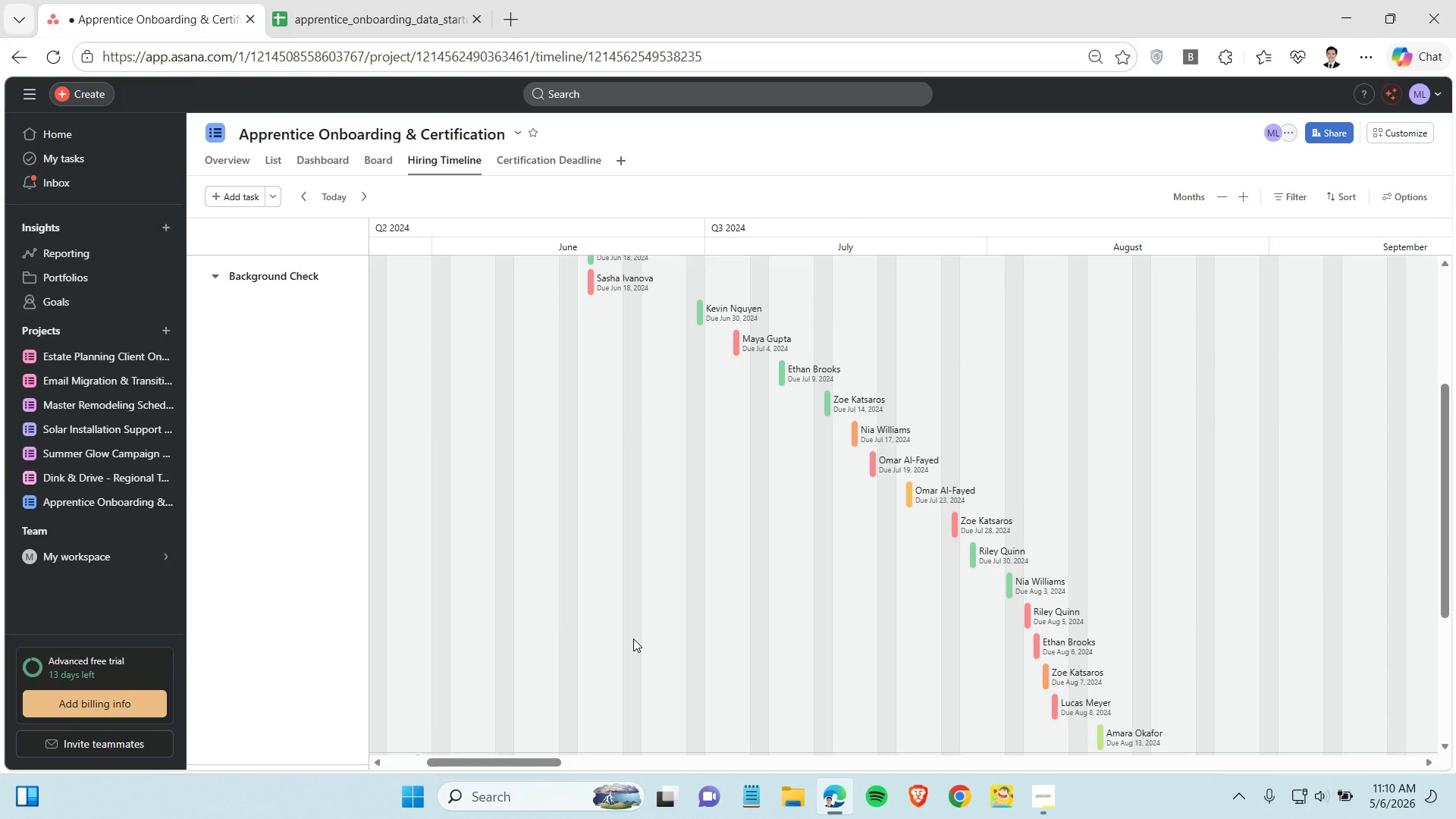 
scroll: coordinate [596, 627], scroll_direction: up, amount: 2.0
 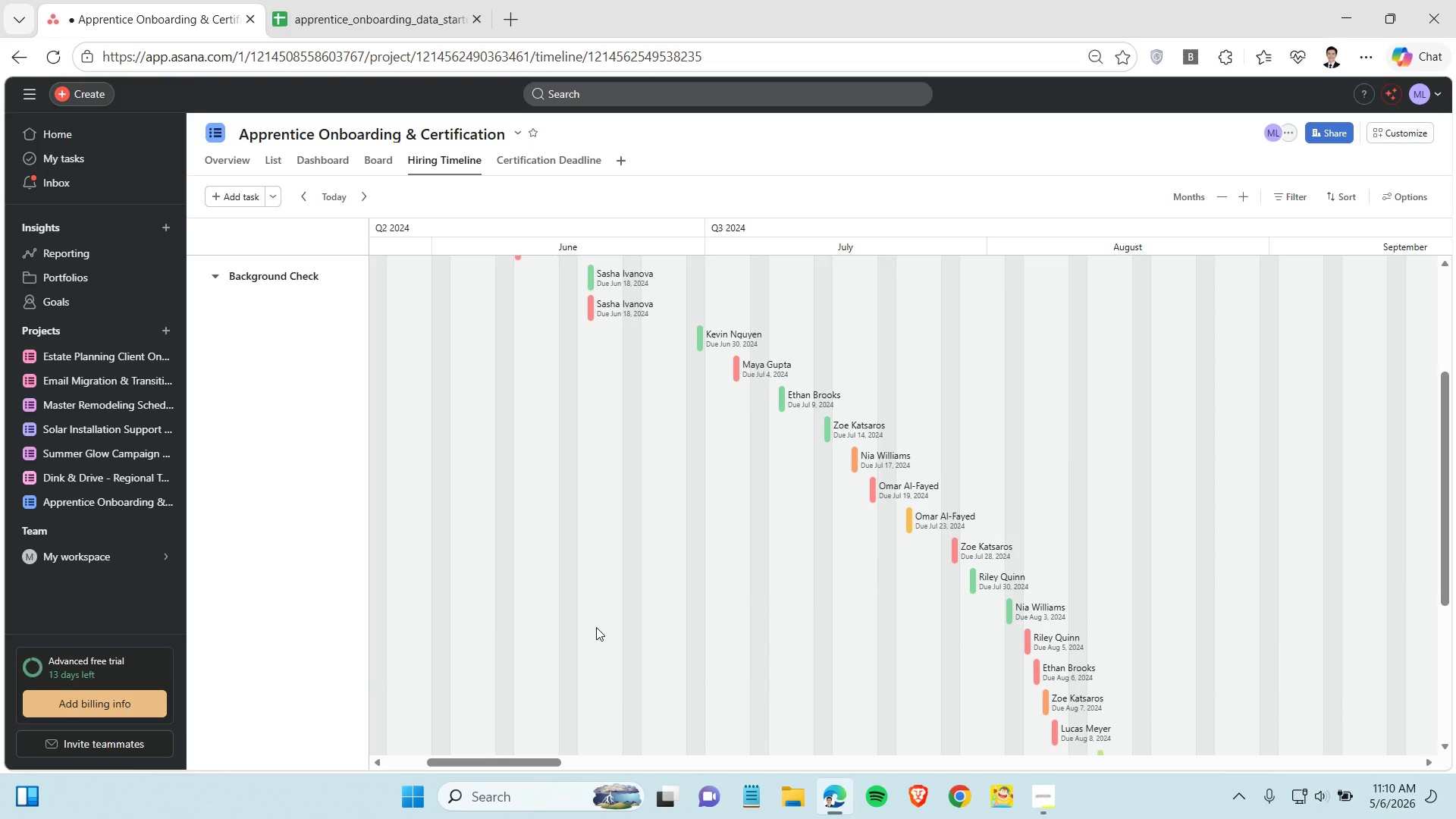 
wait(5.97)
 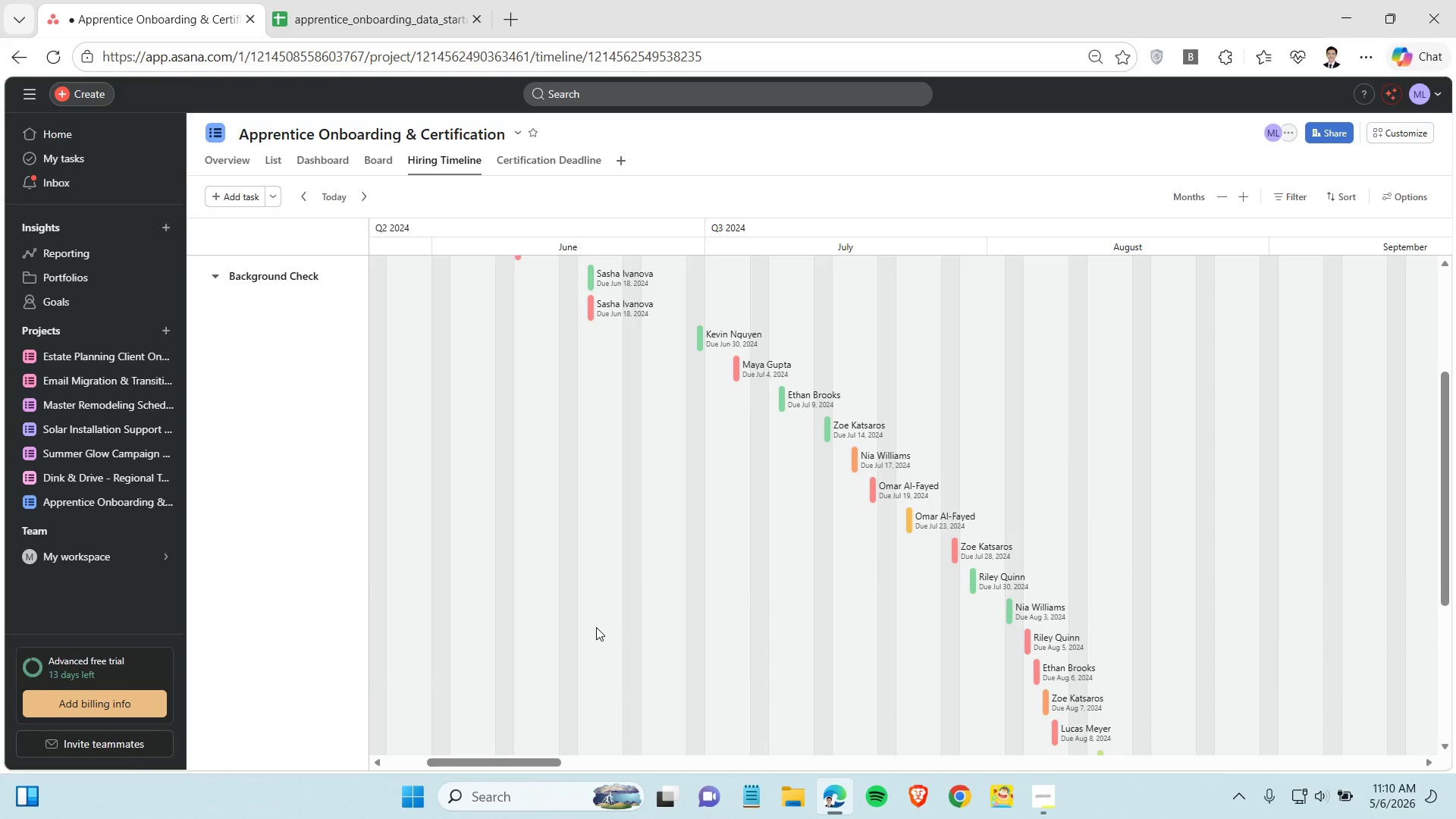 
scroll: coordinate [670, 535], scroll_direction: down, amount: 1.0
 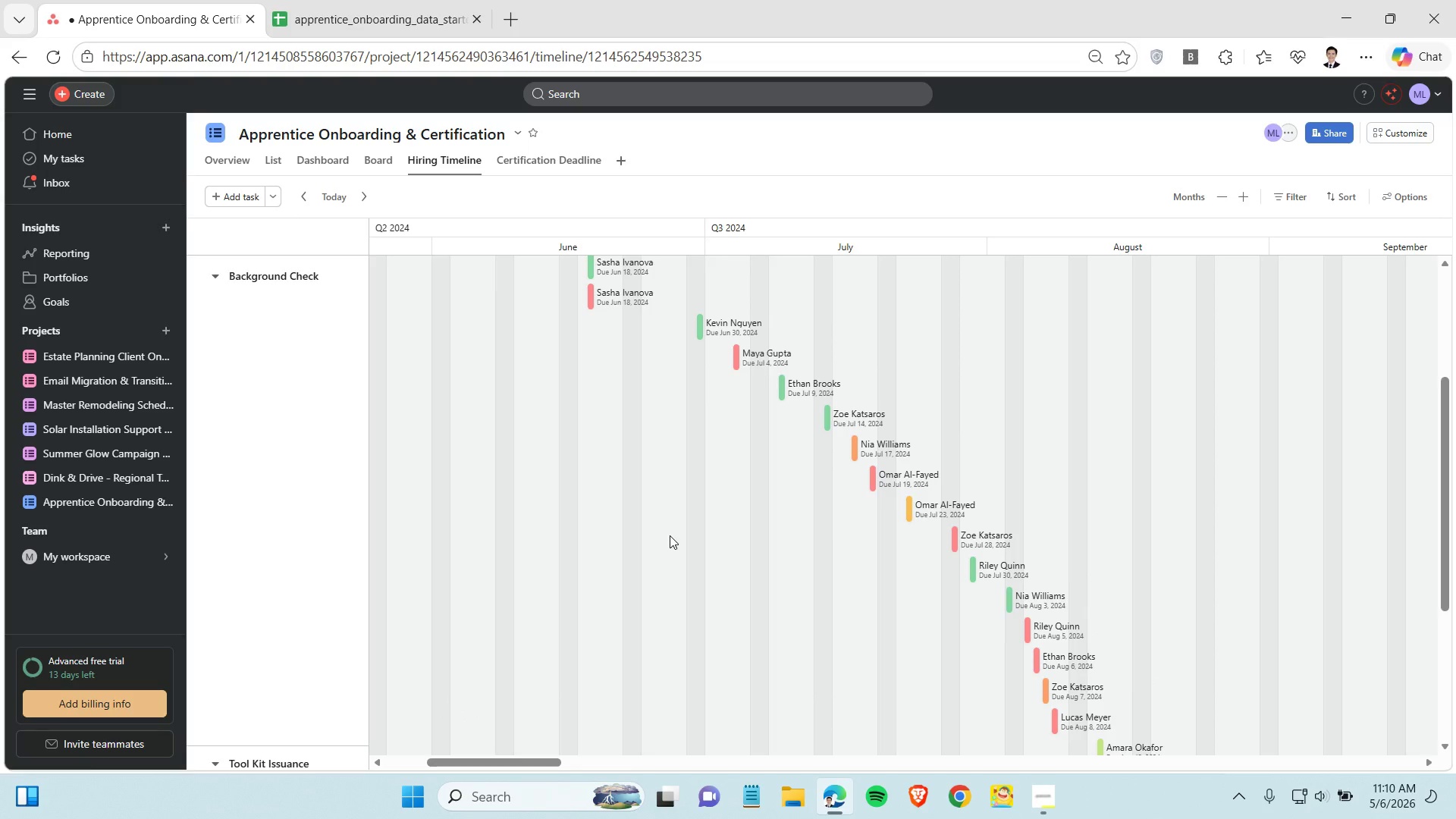 
scroll: coordinate [670, 535], scroll_direction: up, amount: 1.0
 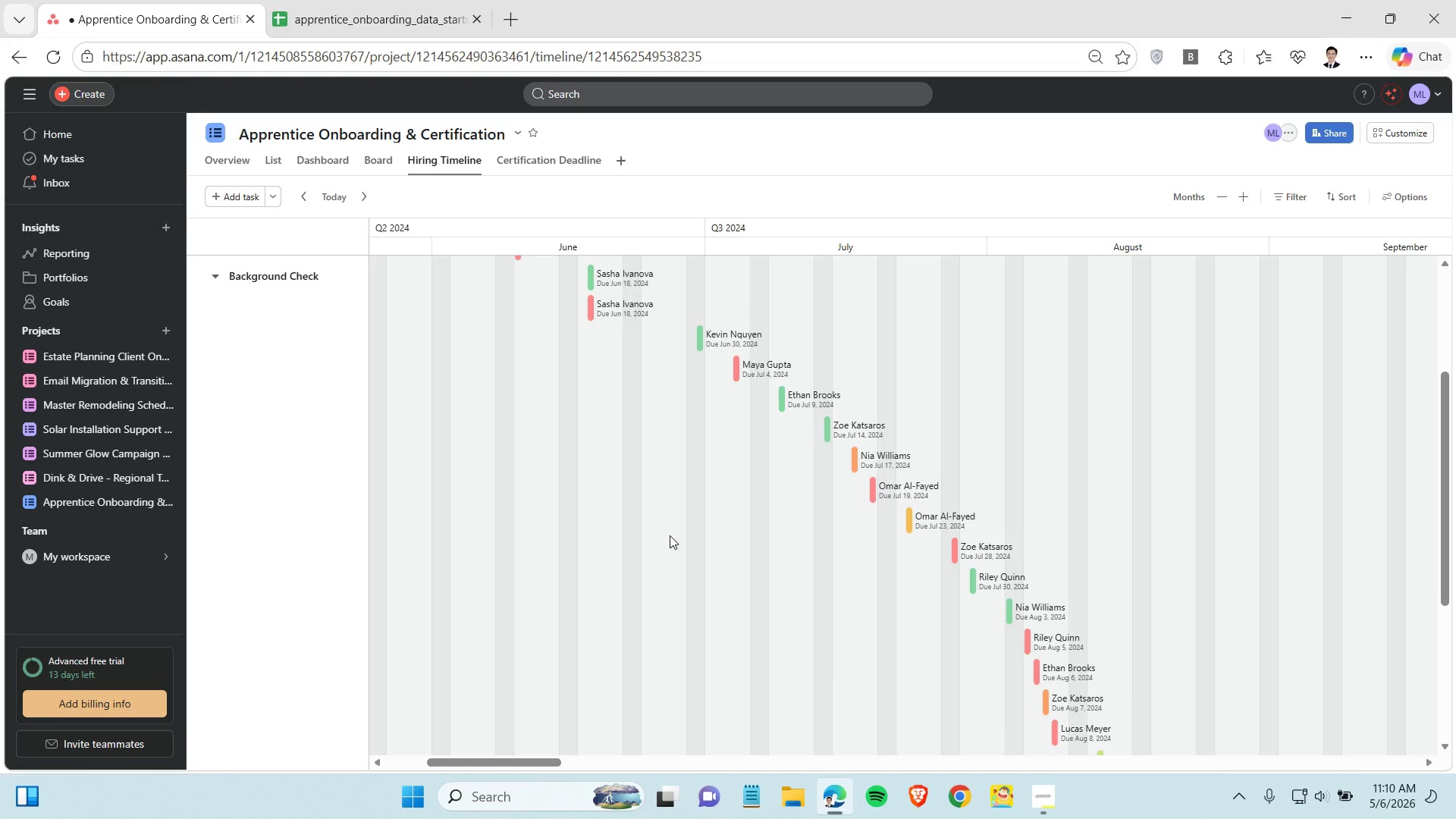 
scroll: coordinate [670, 535], scroll_direction: none, amount: 0.0
 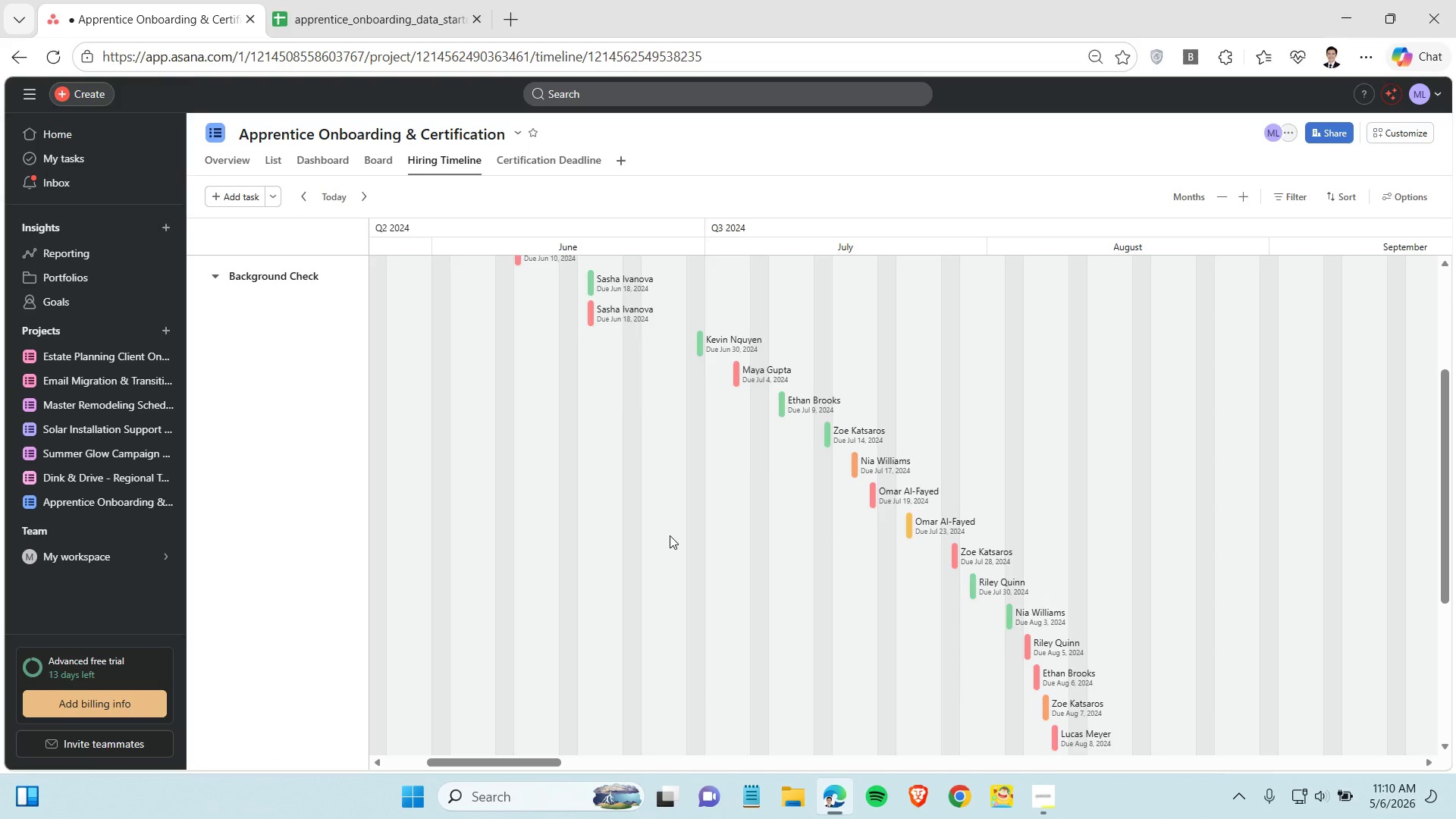 
scroll: coordinate [670, 535], scroll_direction: up, amount: 1.0
 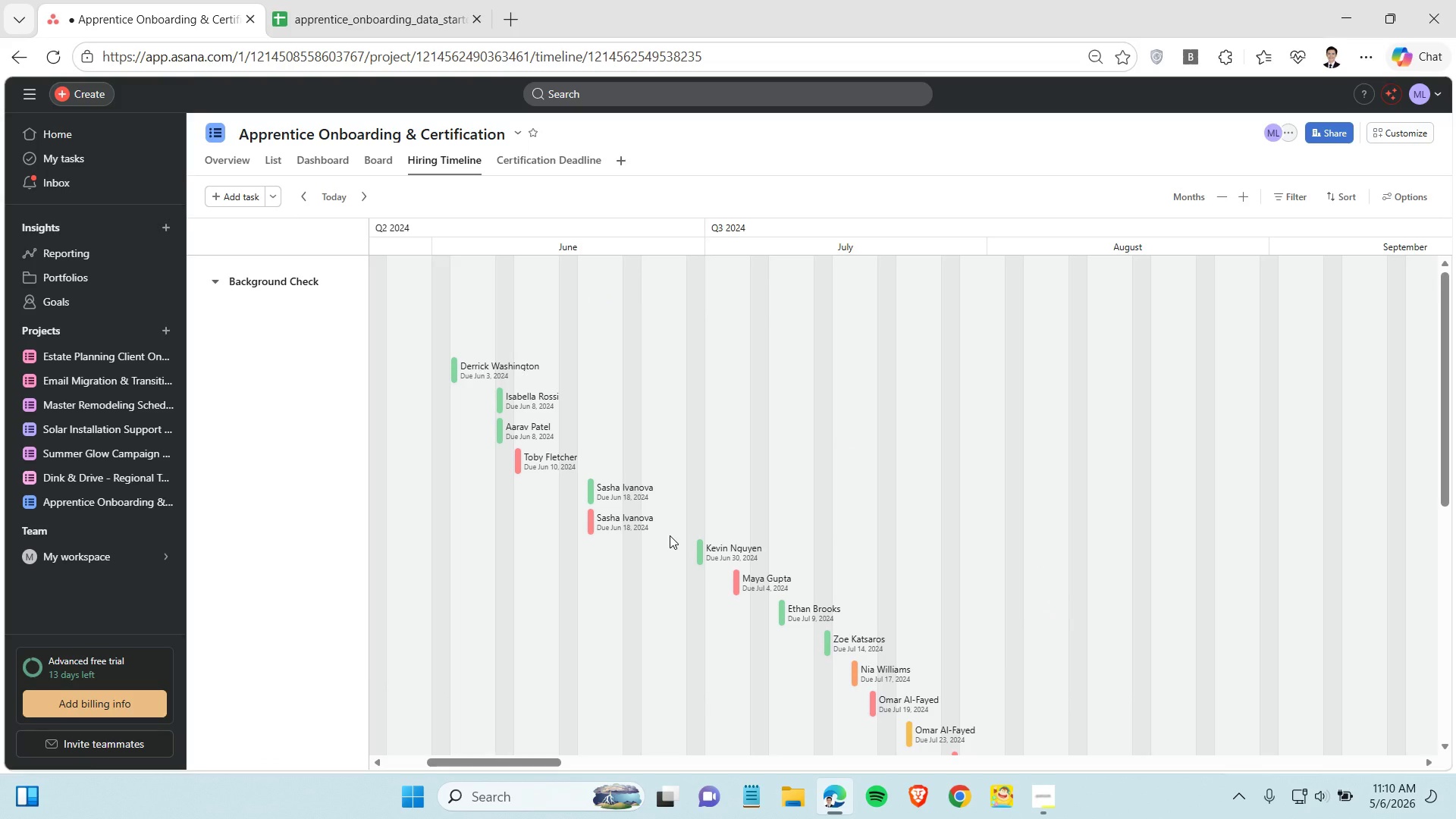 
scroll: coordinate [666, 549], scroll_direction: down, amount: 2.0
 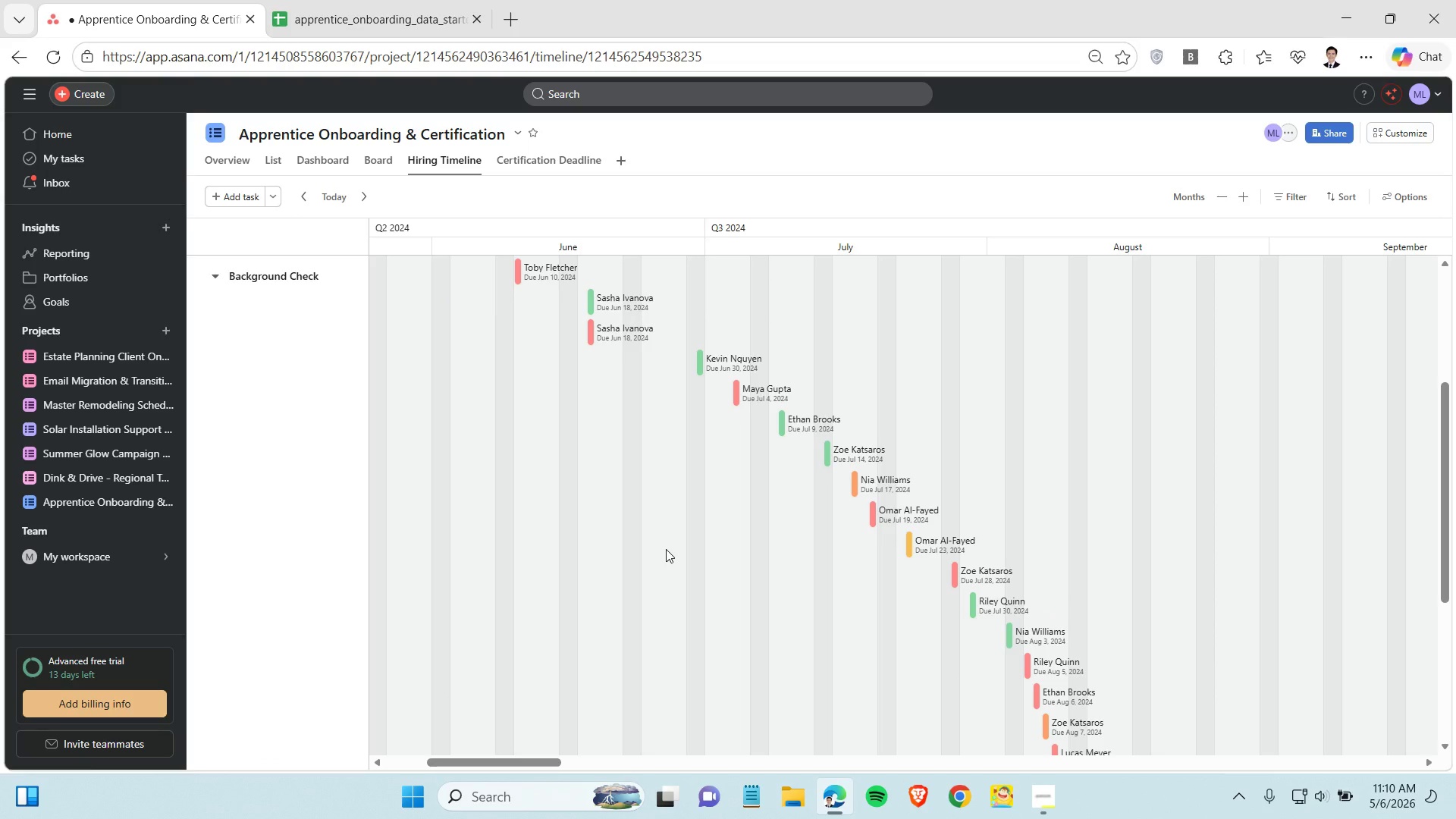 
wait(12.9)
 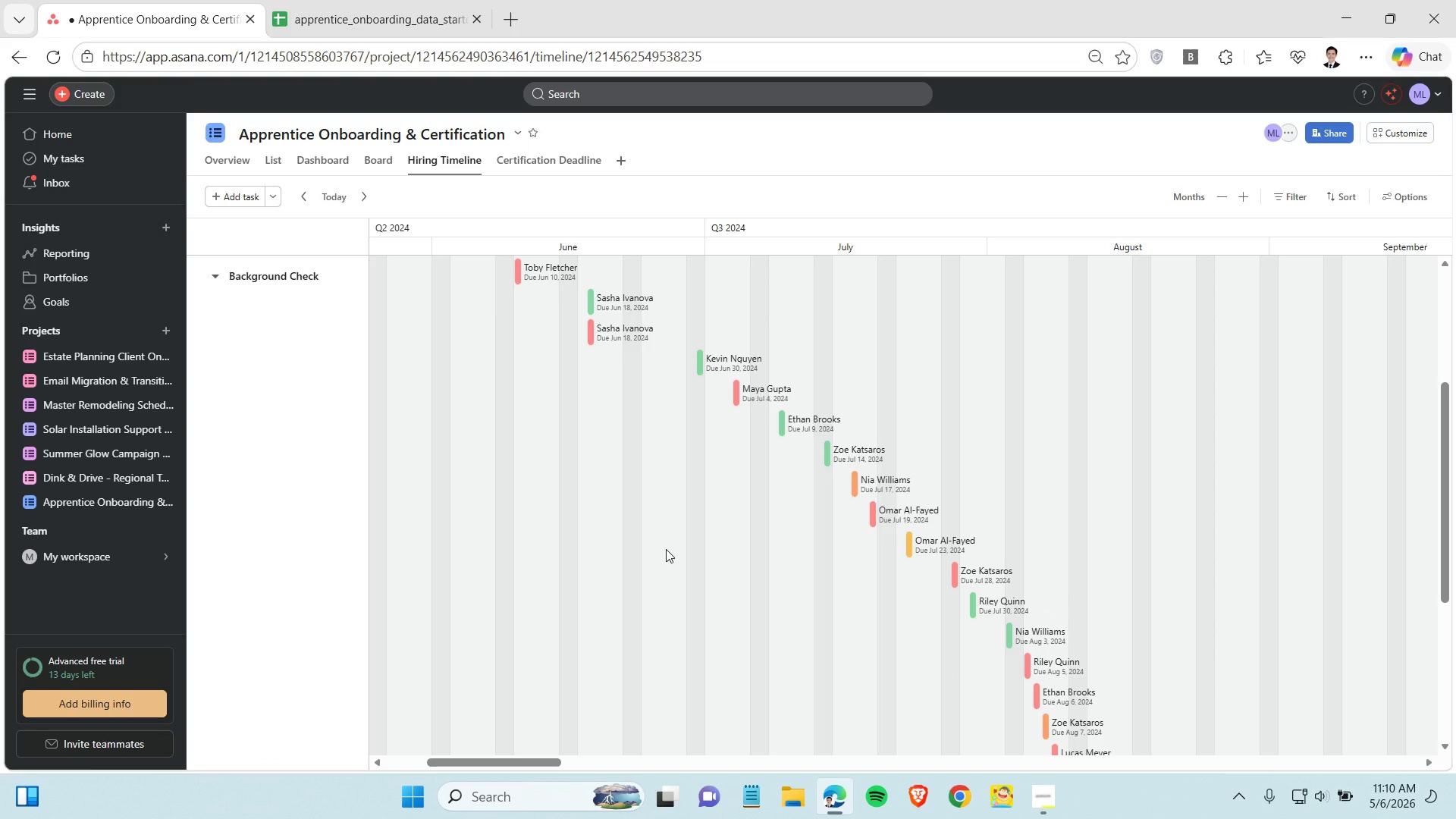 
left_click([667, 549])
 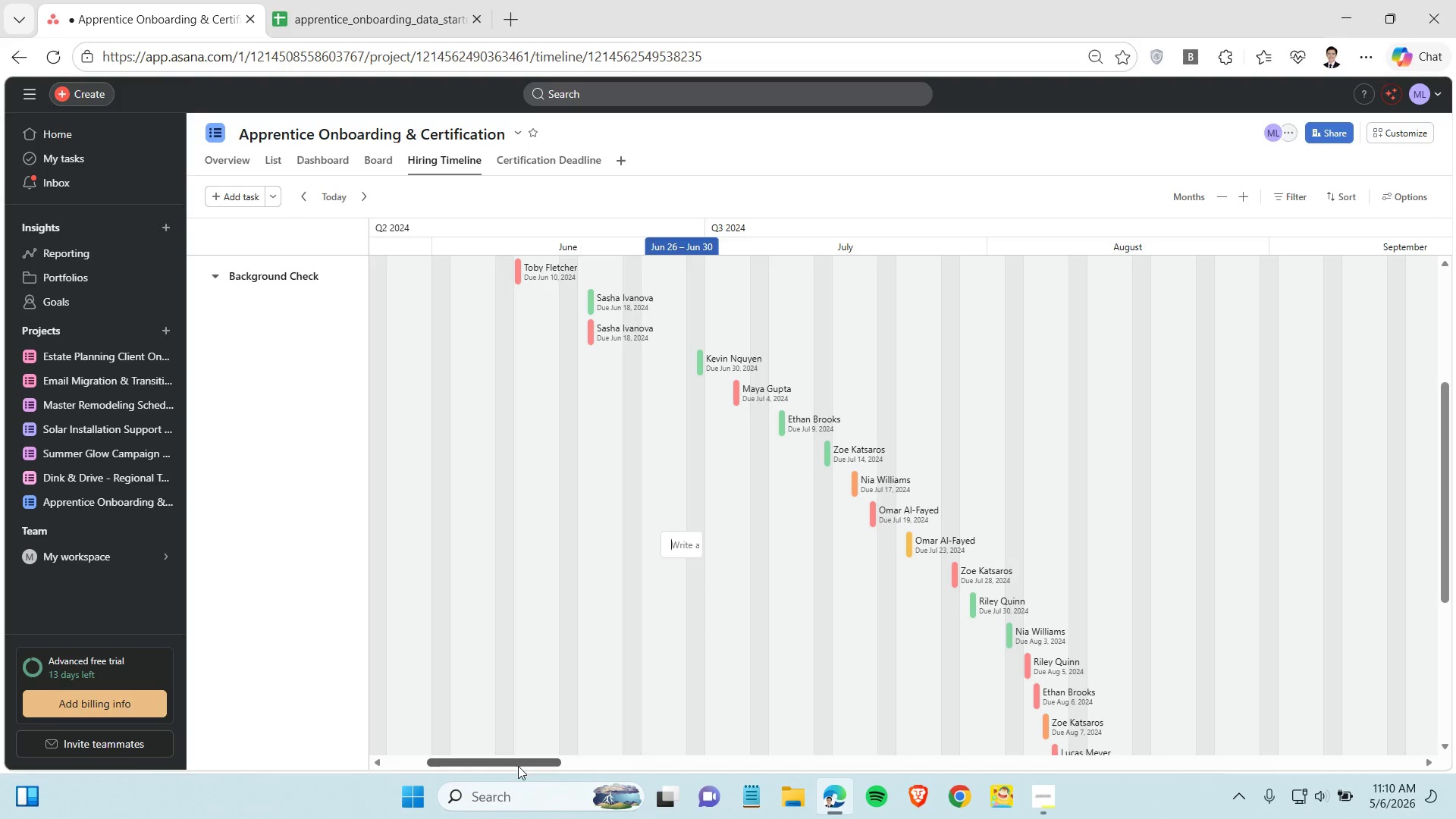 
left_click_drag(start_coordinate=[519, 766], to_coordinate=[501, 763])
 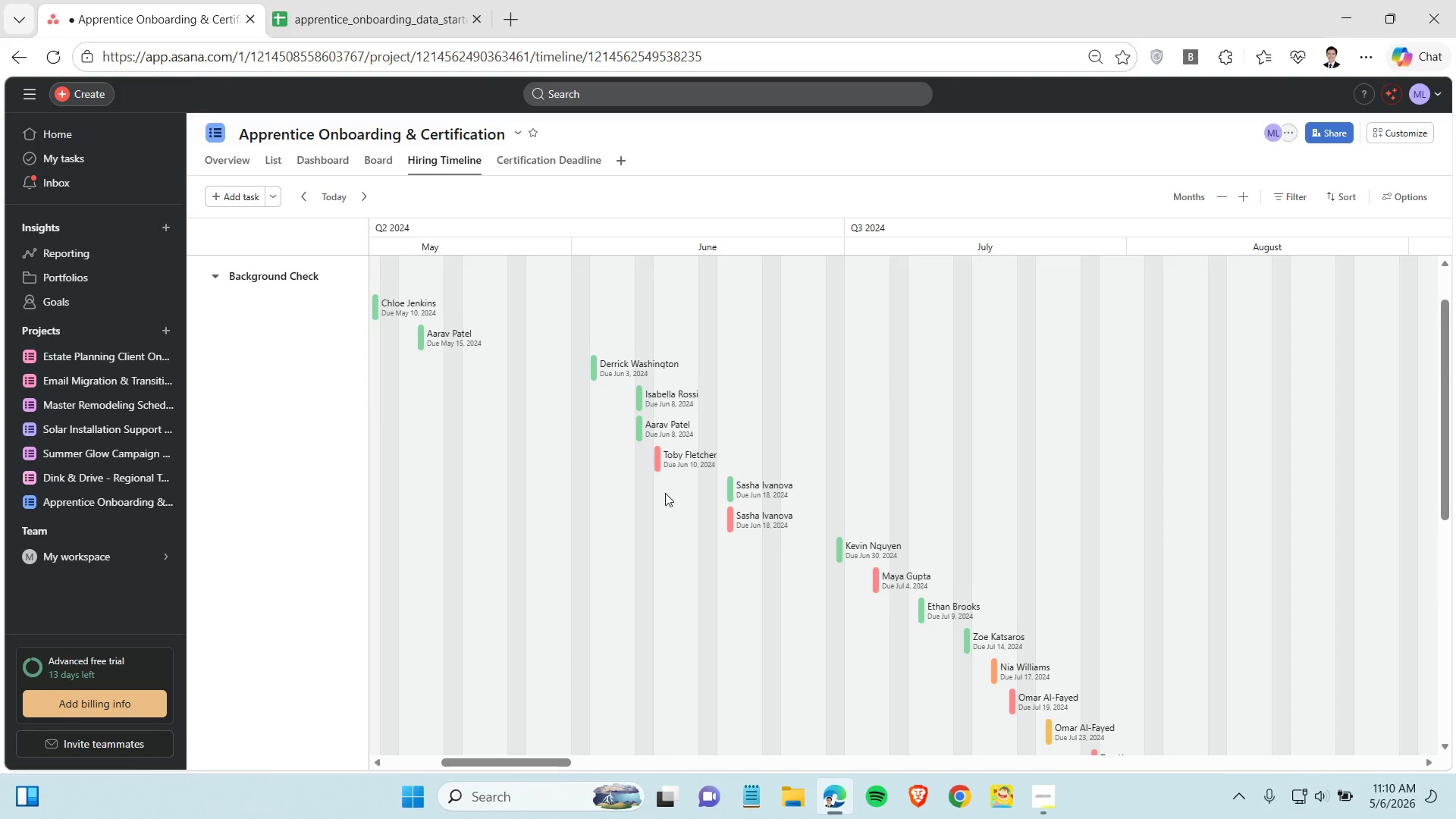 
left_click([756, 538])
 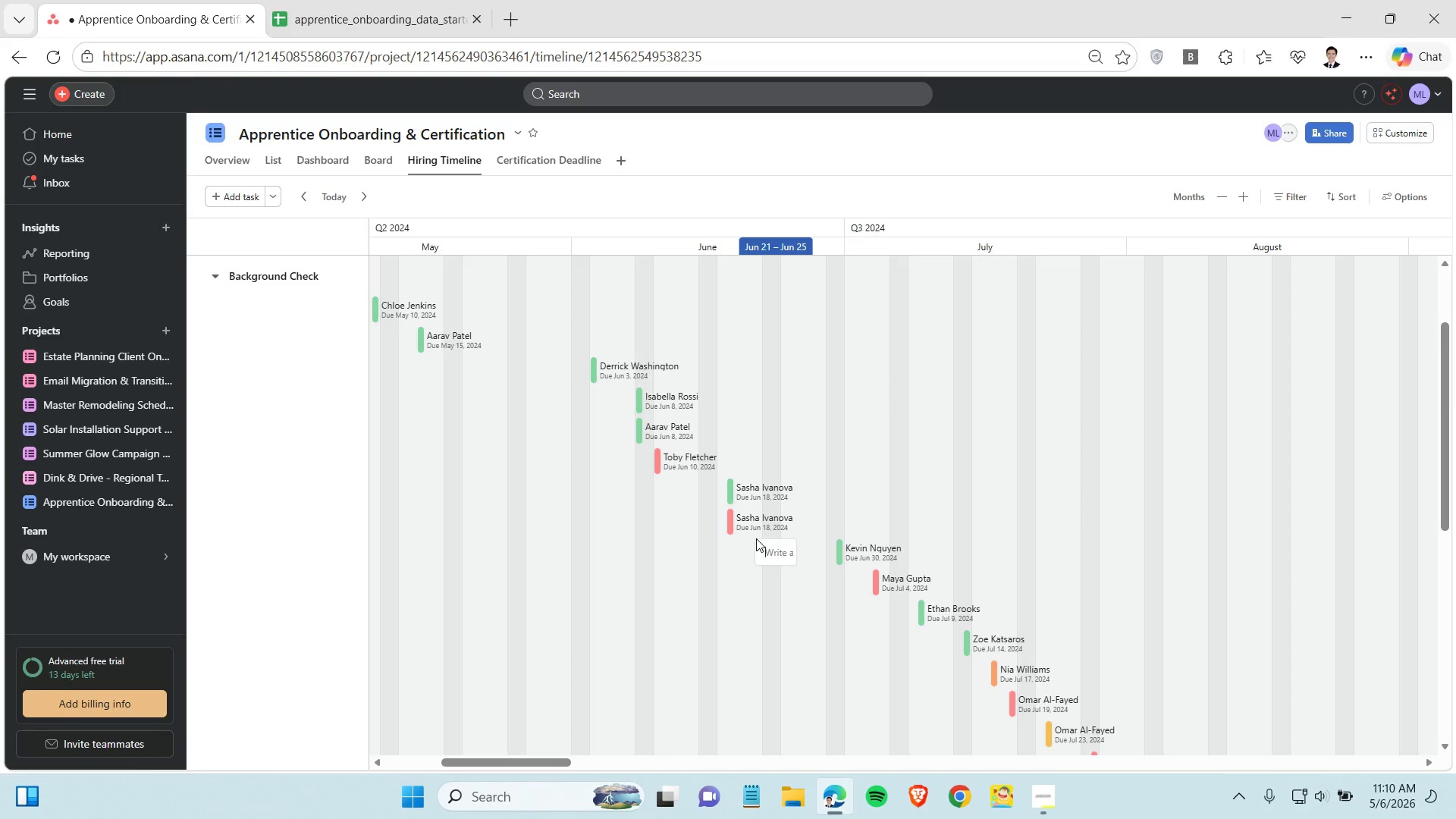 
scroll: coordinate [595, 537], scroll_direction: up, amount: 2.0
 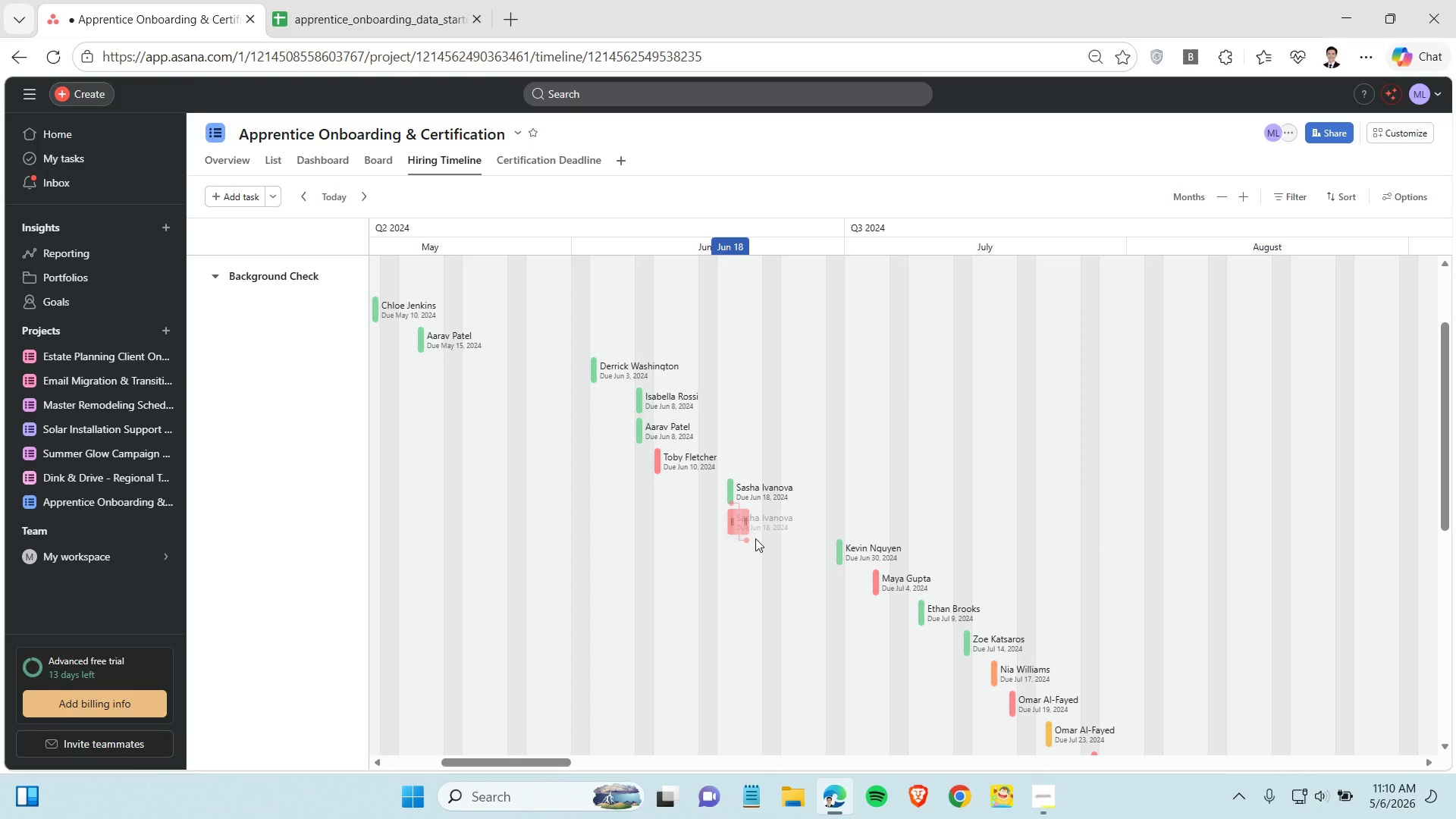 
left_click([770, 526])
 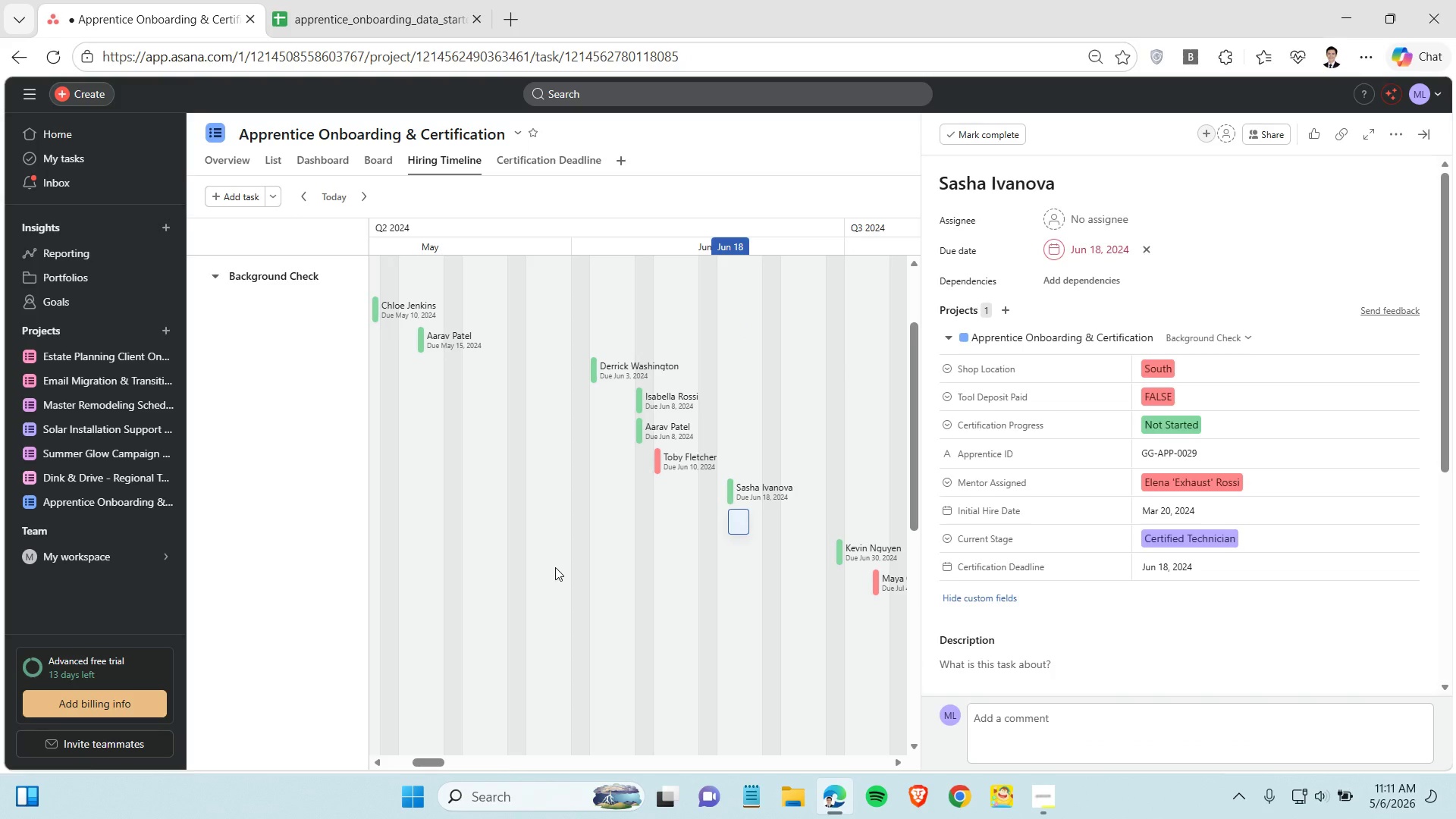 
wait(5.98)
 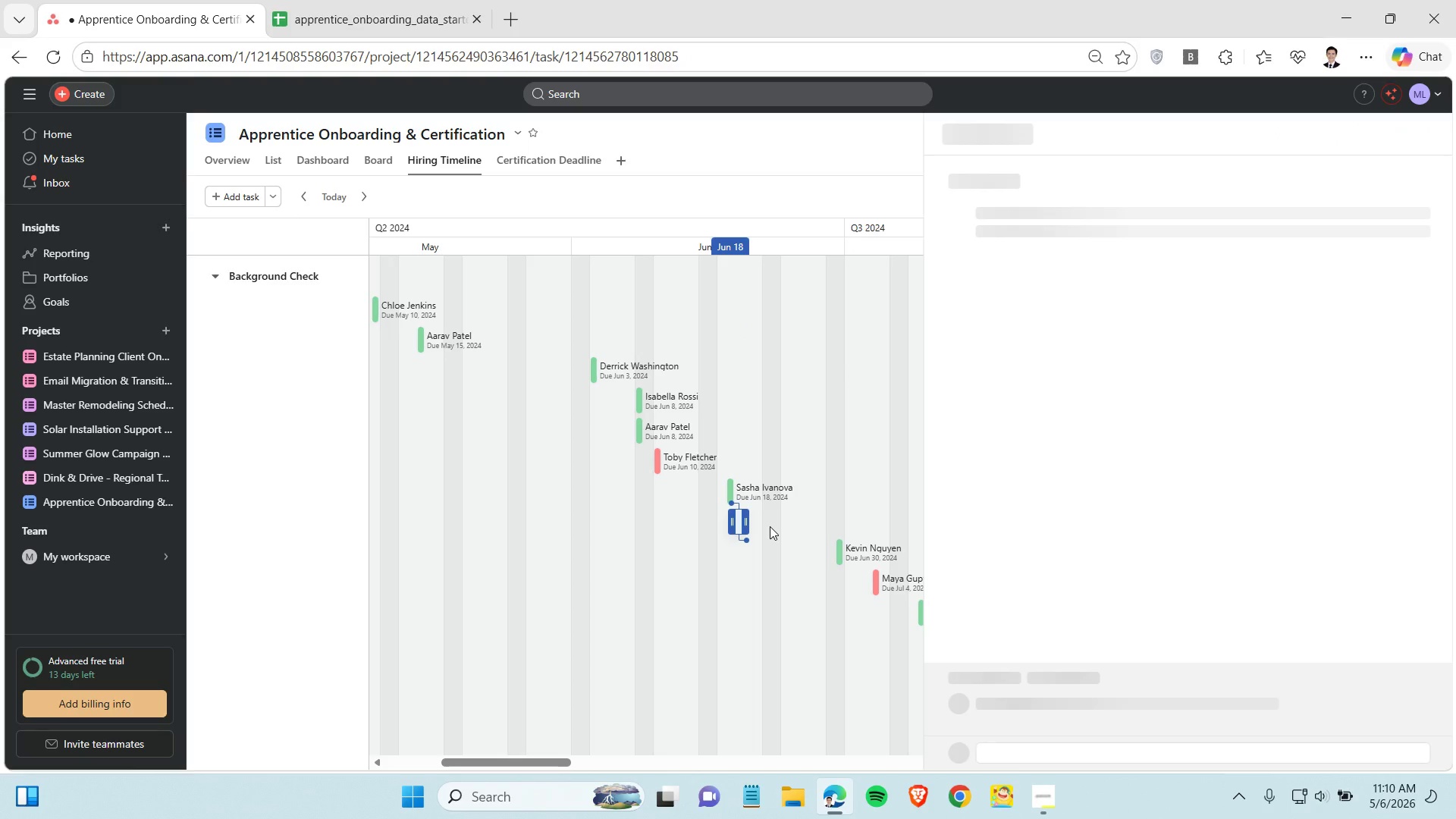 
left_click([555, 567])
 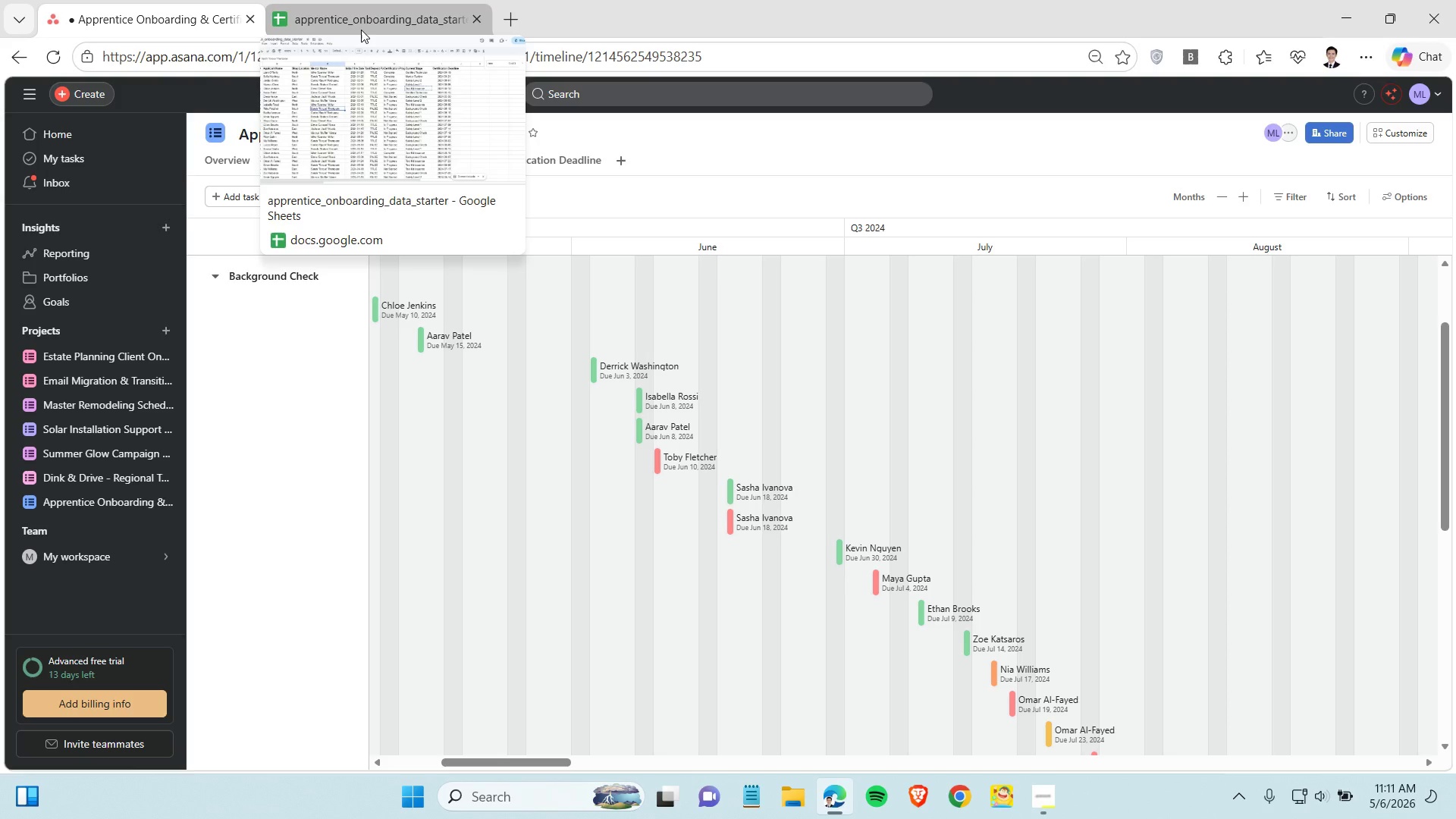 
wait(17.42)
 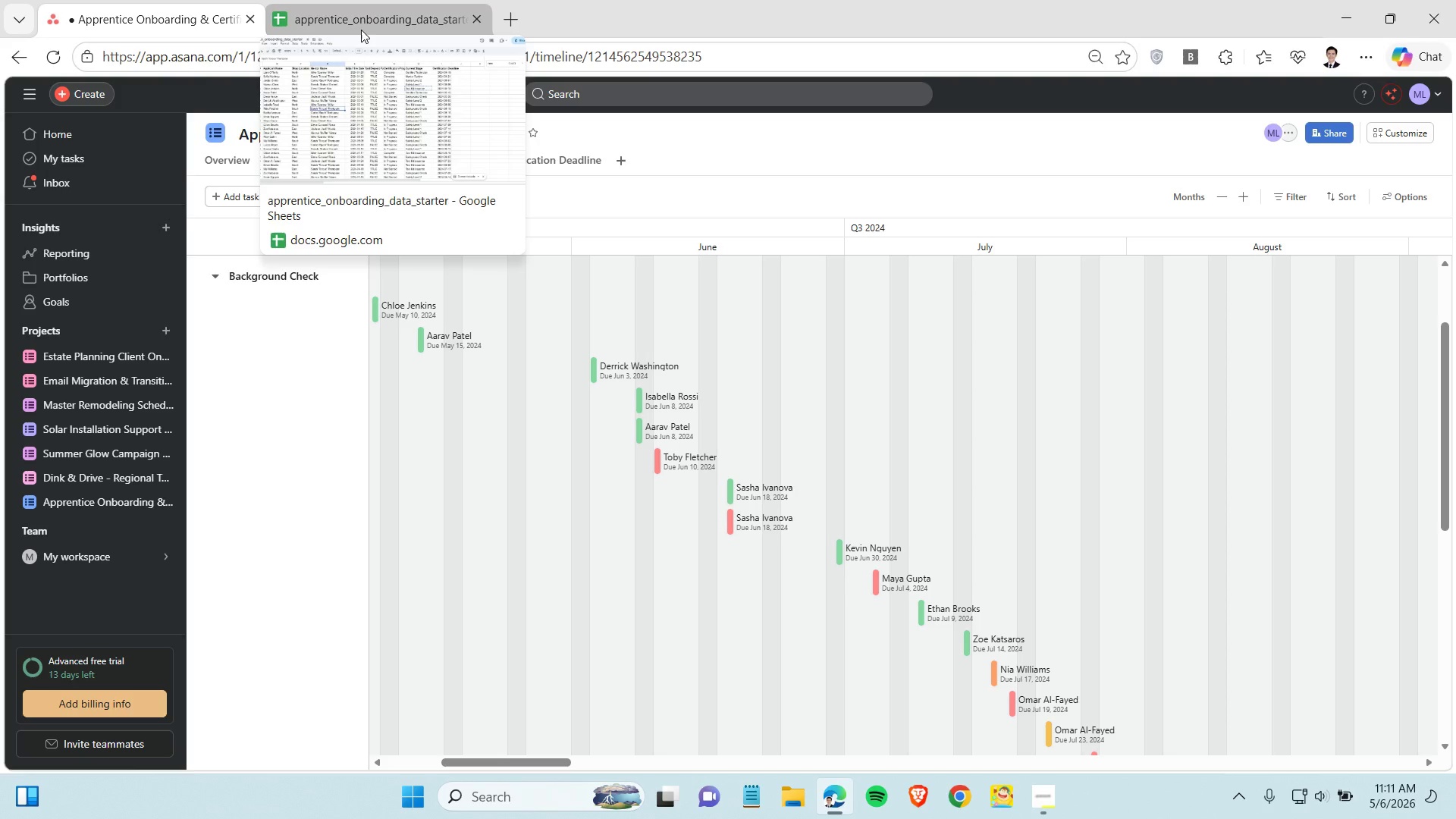 
left_click([281, 165])
 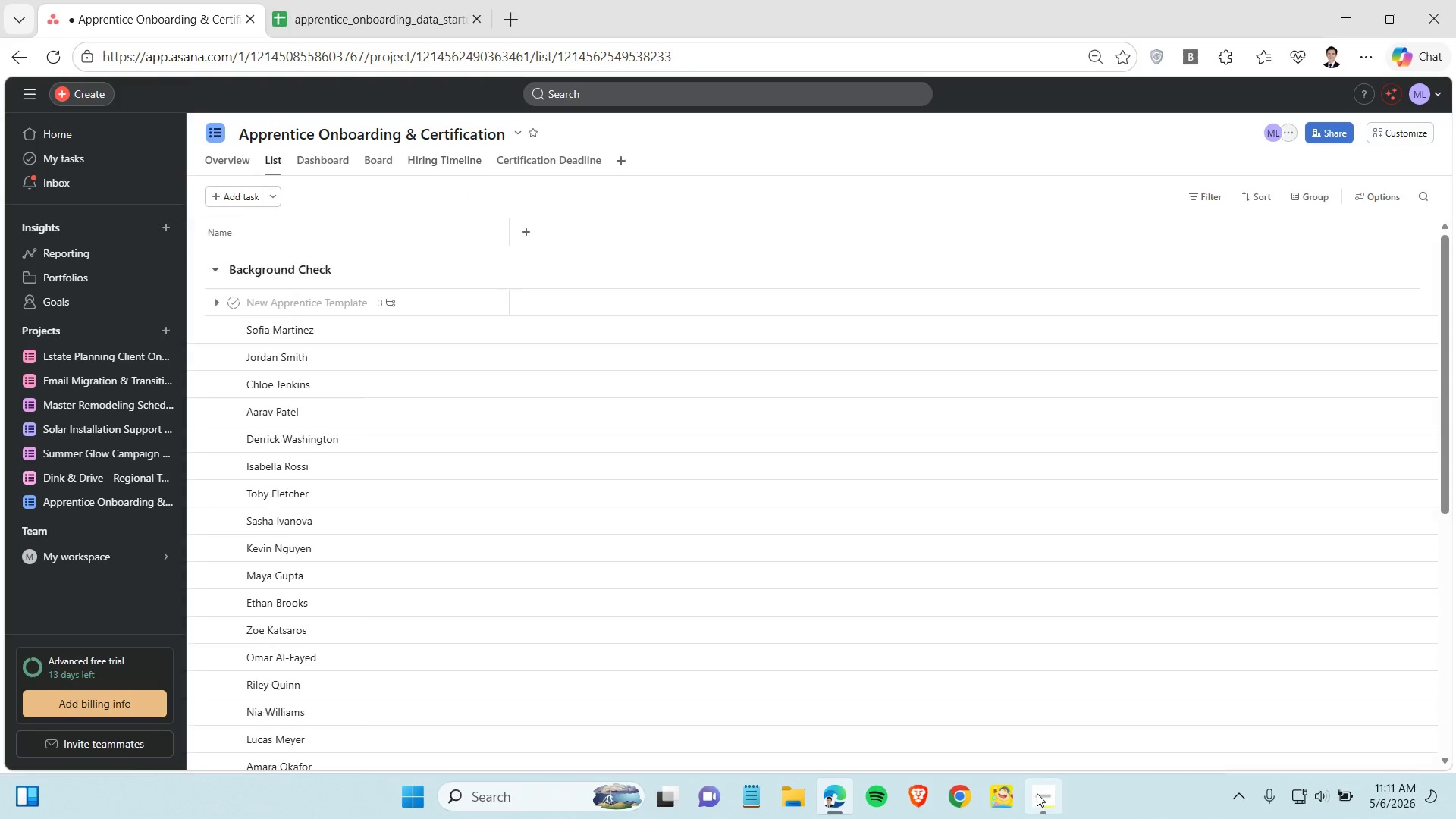 
left_click([1037, 793])